 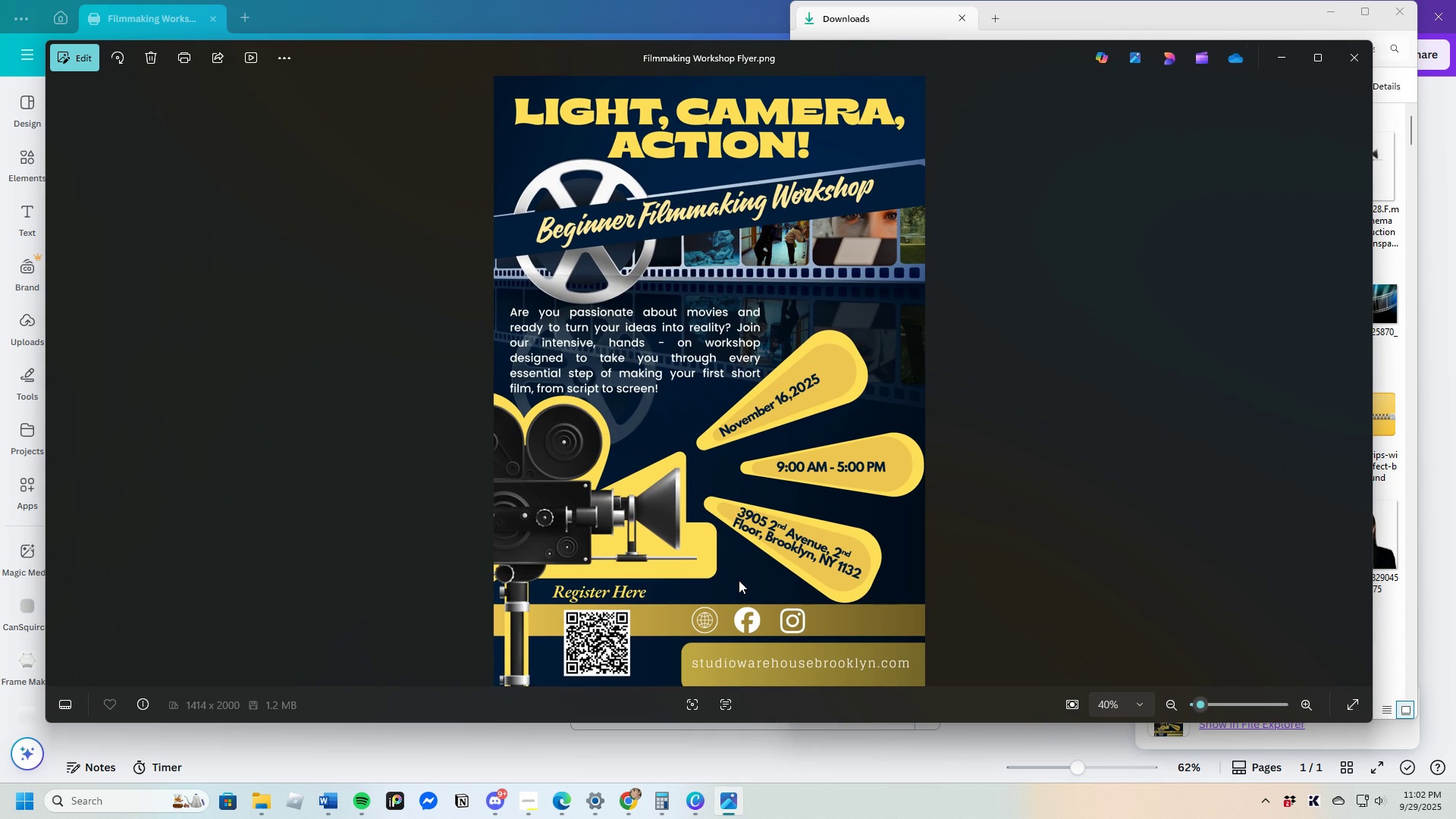 
scroll: coordinate [739, 578], scroll_direction: down, amount: 2.0
 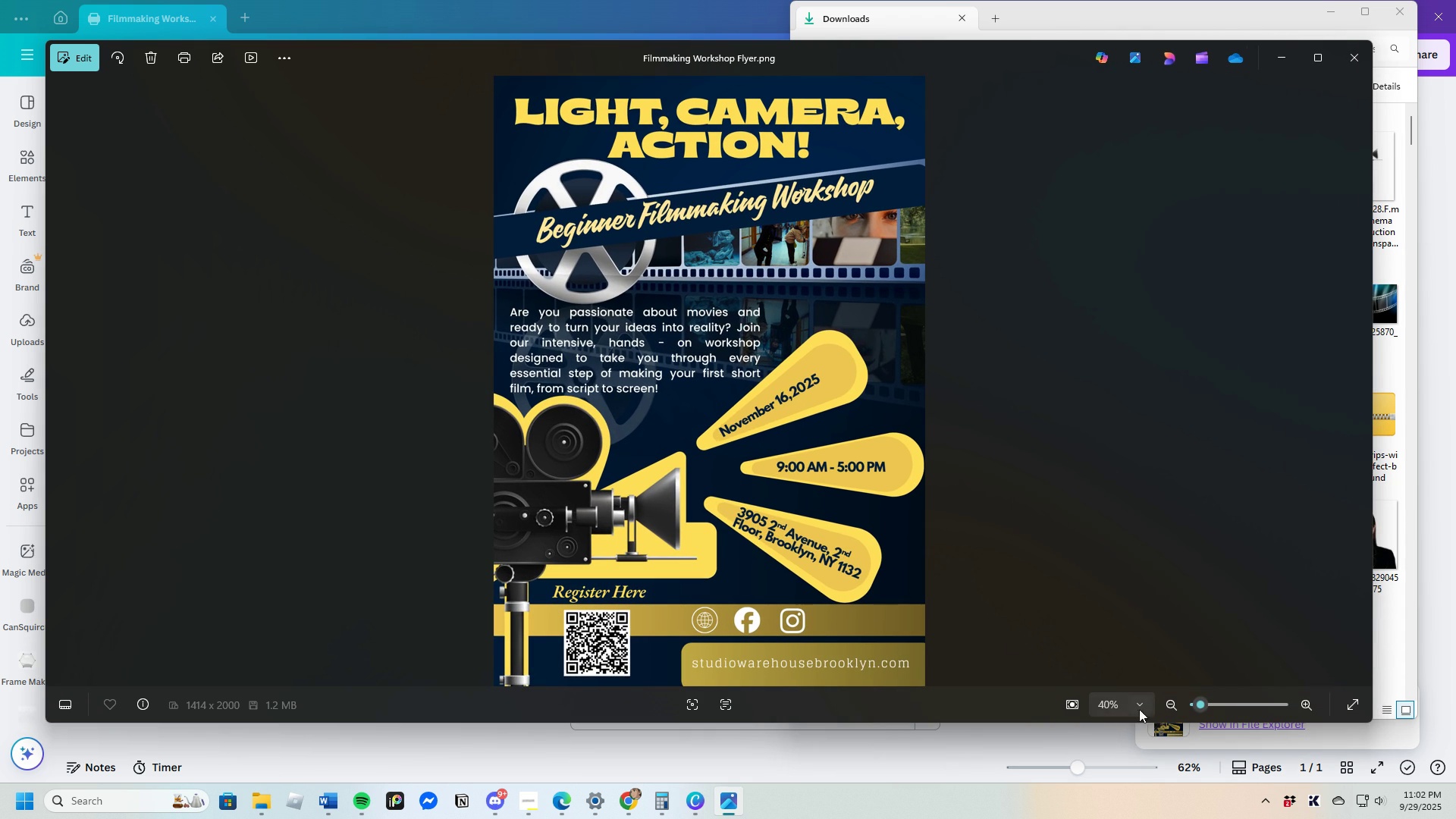 
mouse_move([1200, 694])
 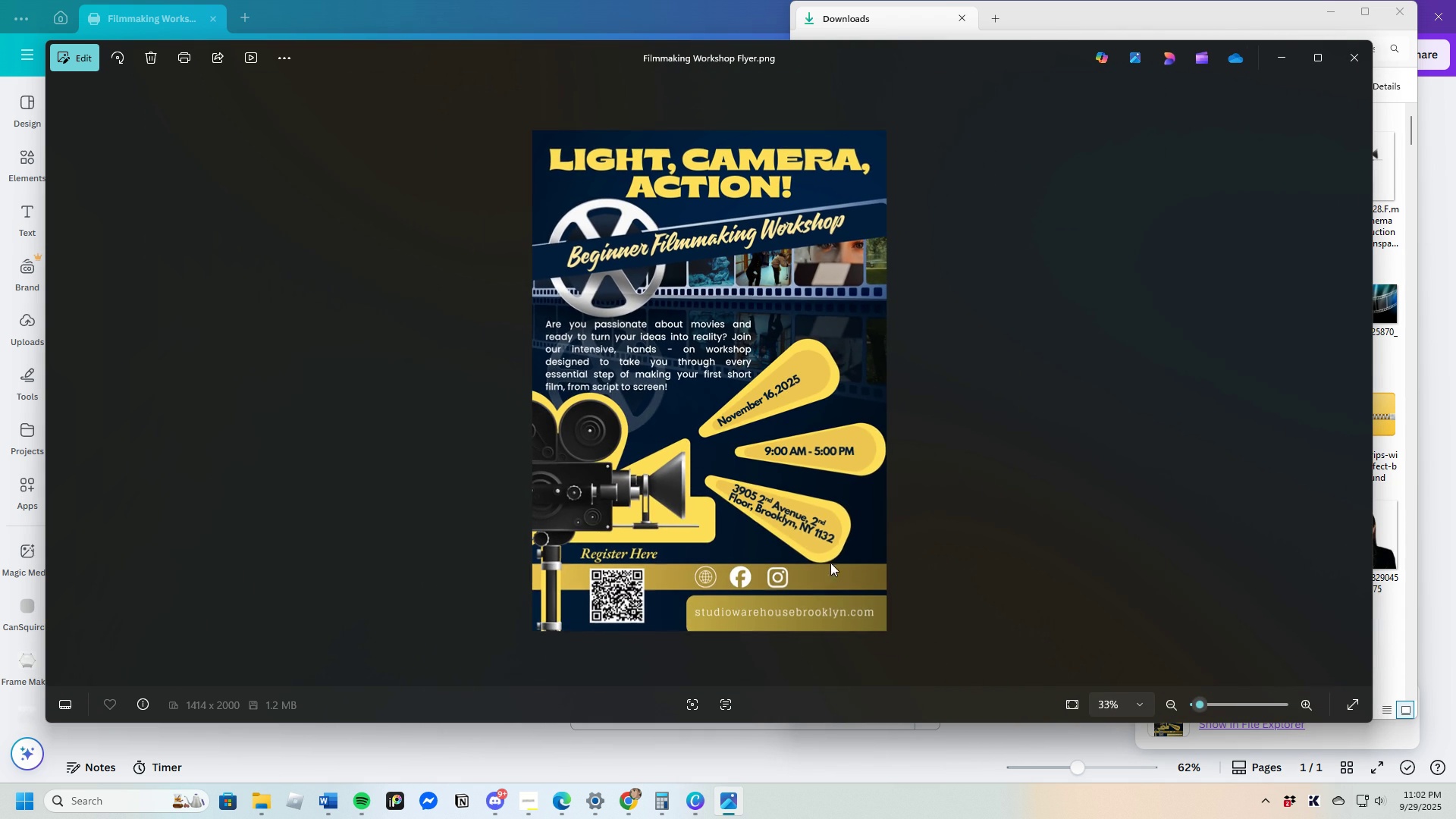 
scroll: coordinate [825, 560], scroll_direction: down, amount: 3.0
 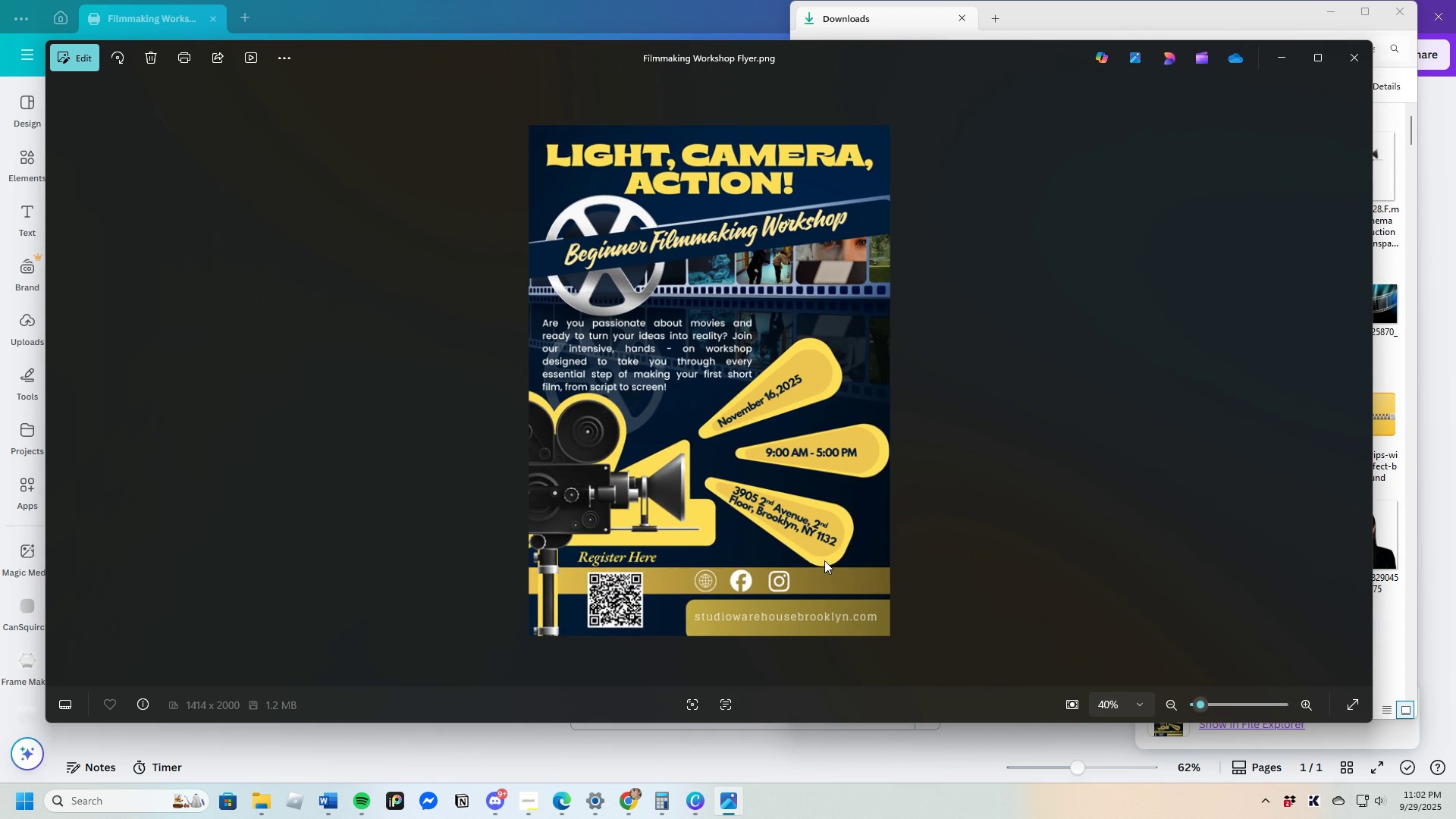 
scroll: coordinate [824, 562], scroll_direction: up, amount: 2.0